 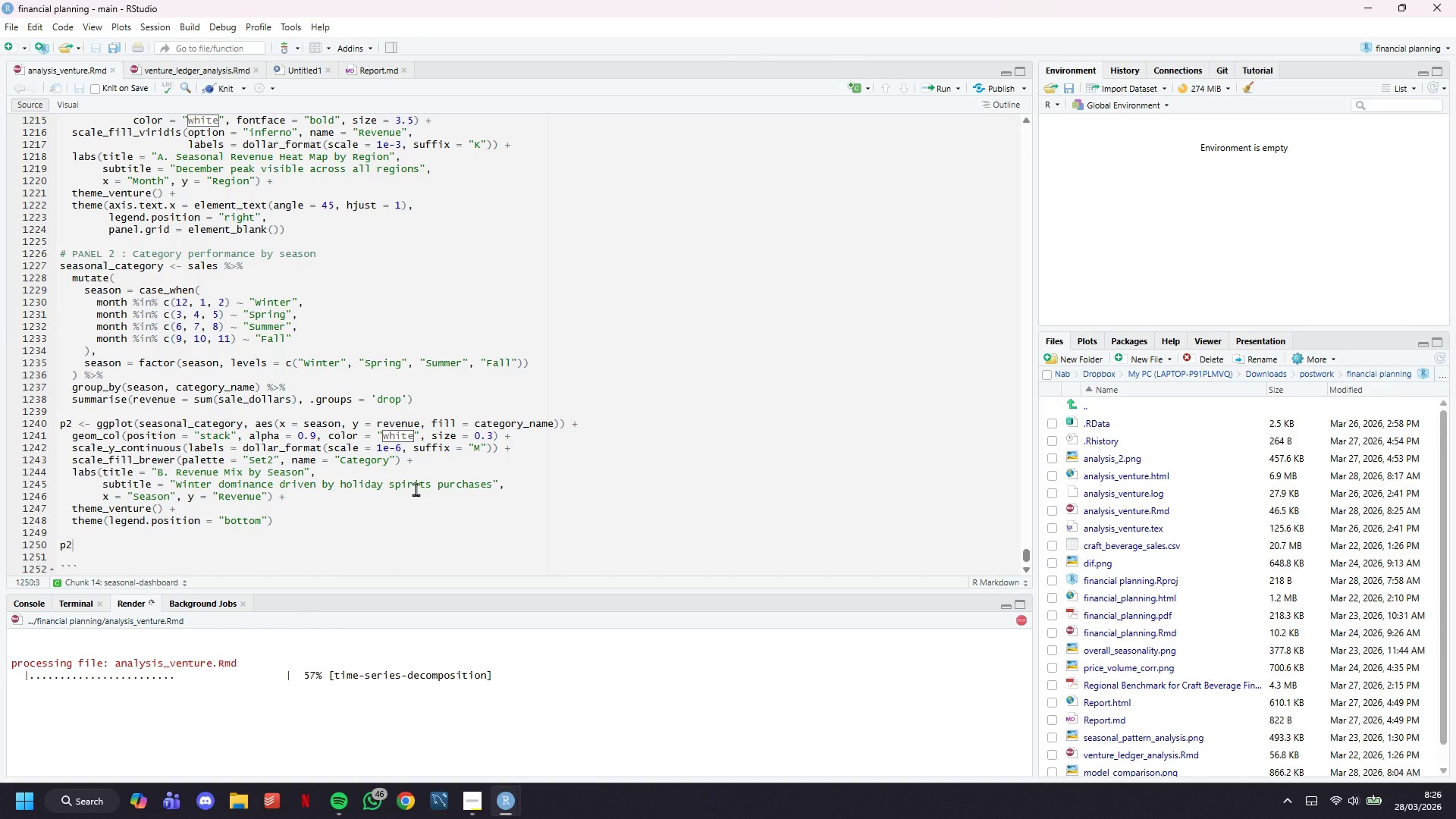 
scroll: coordinate [390, 507], scroll_direction: down, amount: 3.0
 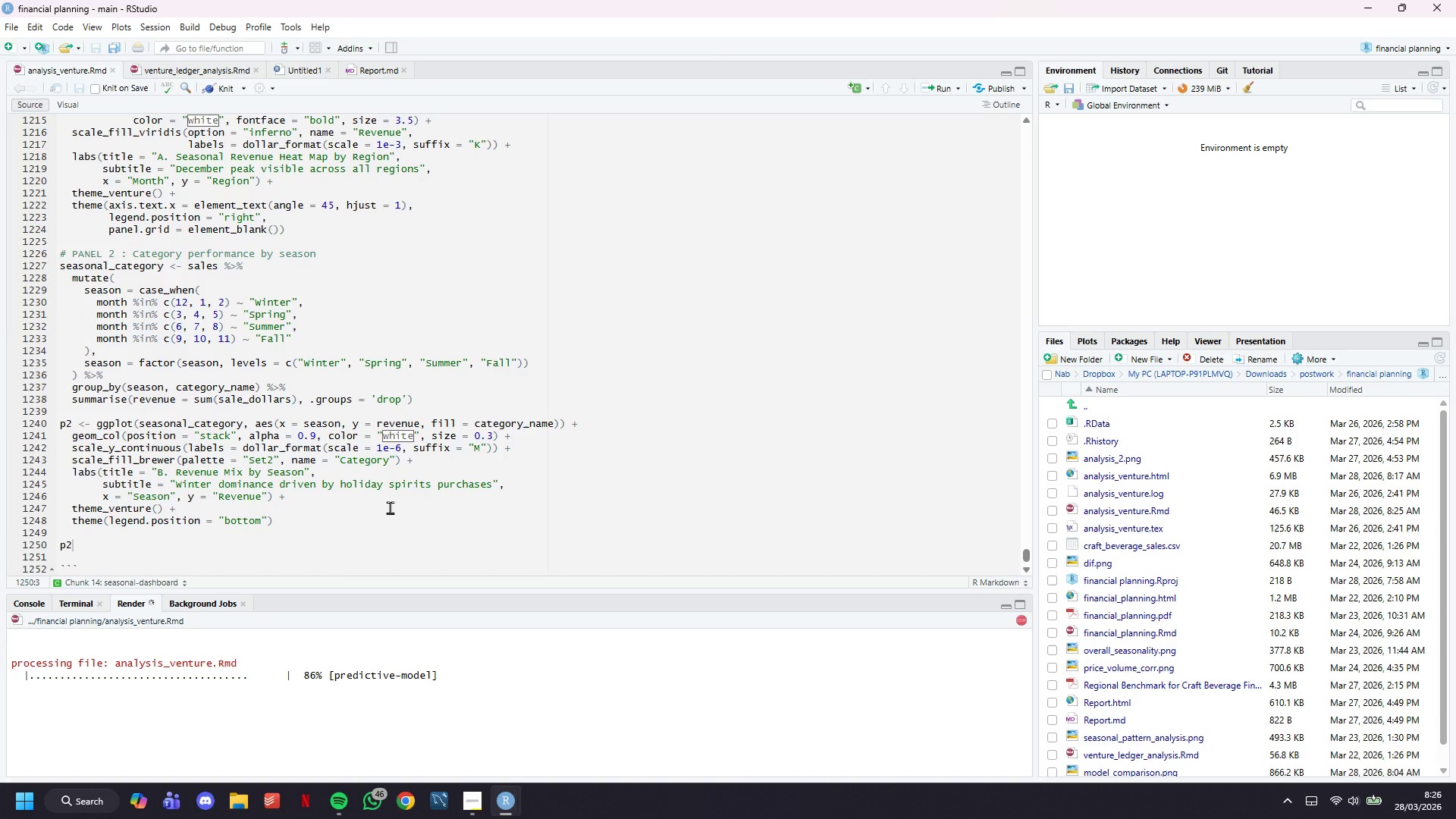 
wait(16.51)
 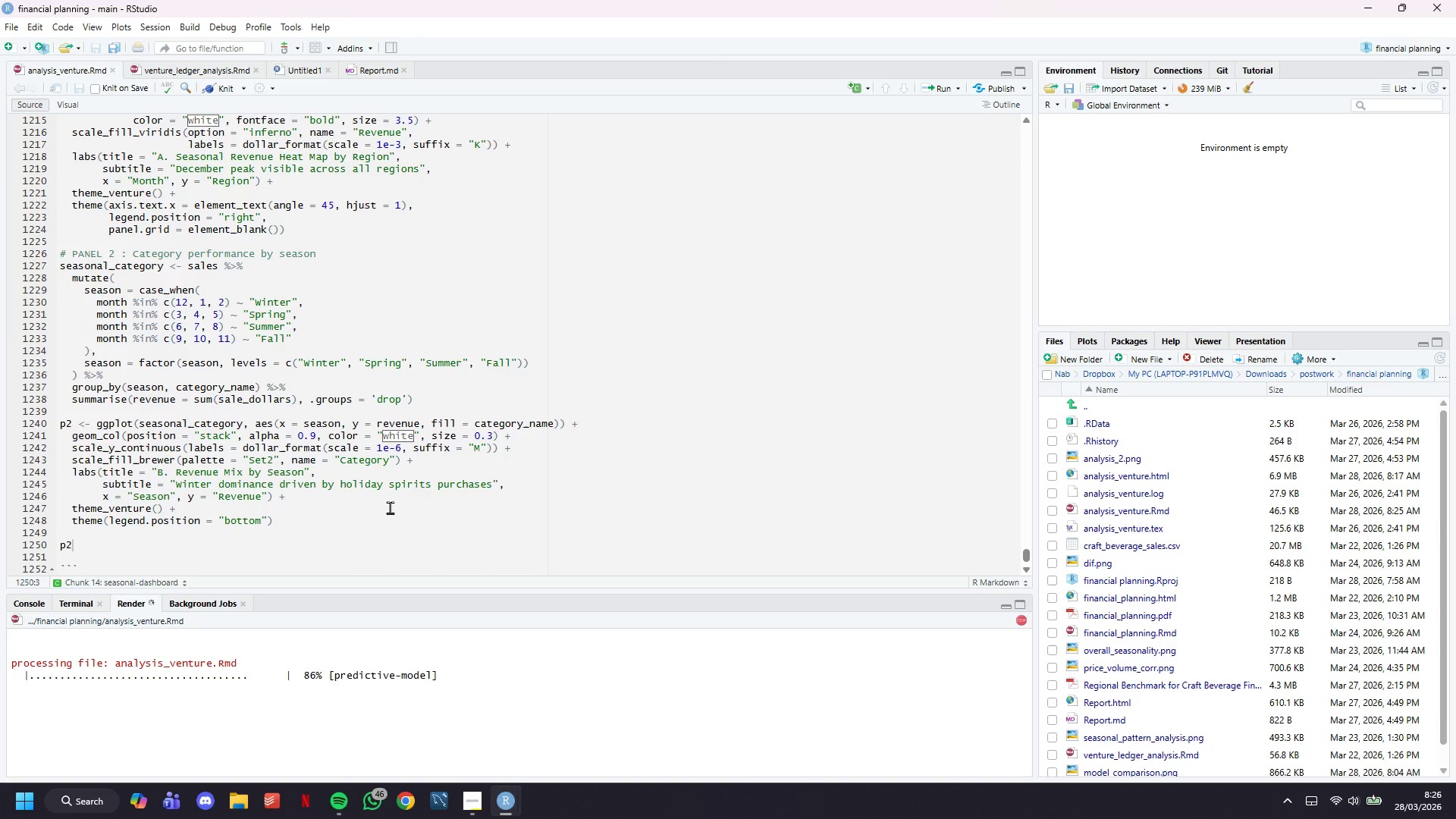 
scroll: coordinate [397, 504], scroll_direction: down, amount: 5.0
 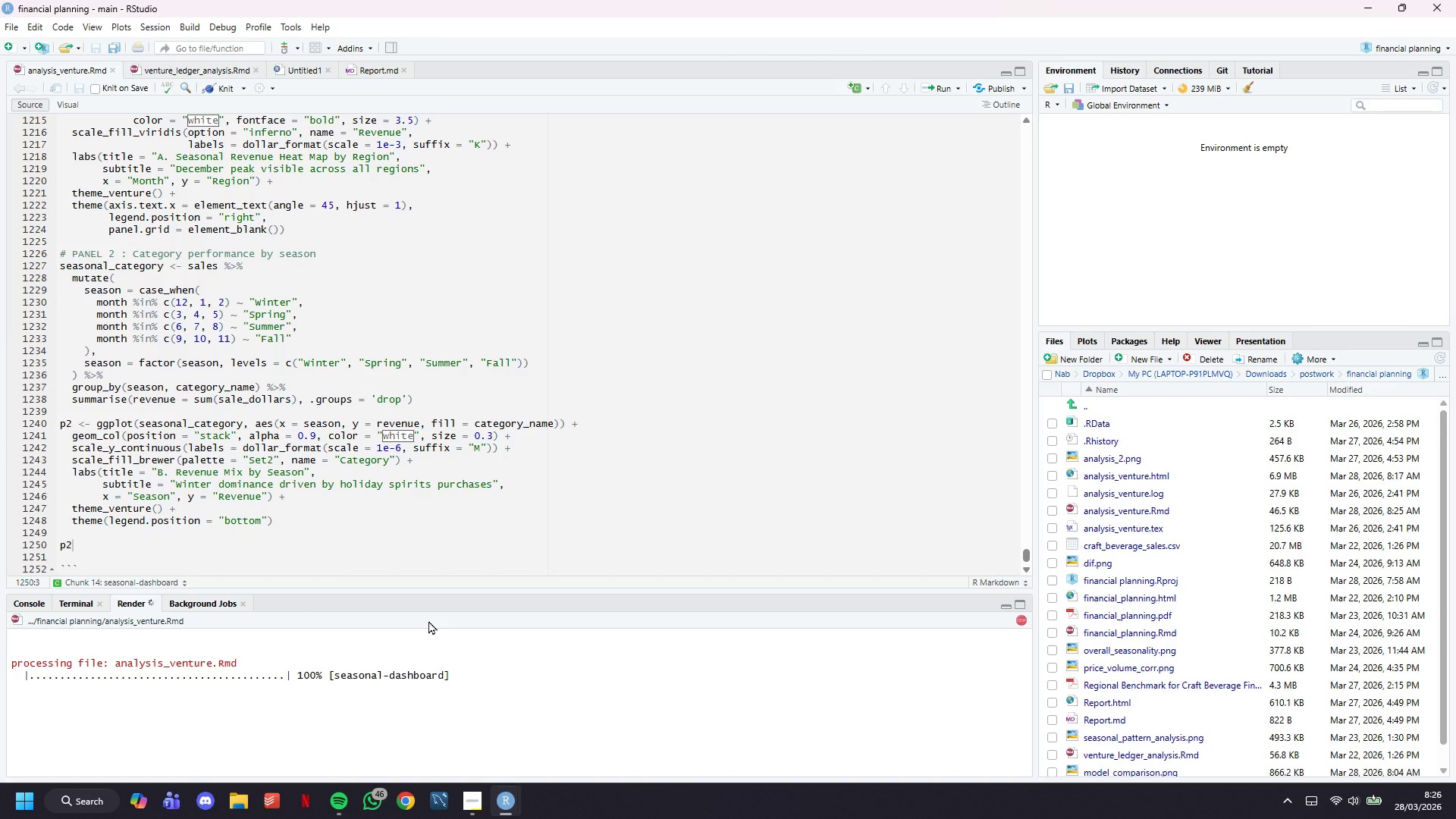 
wait(15.36)
 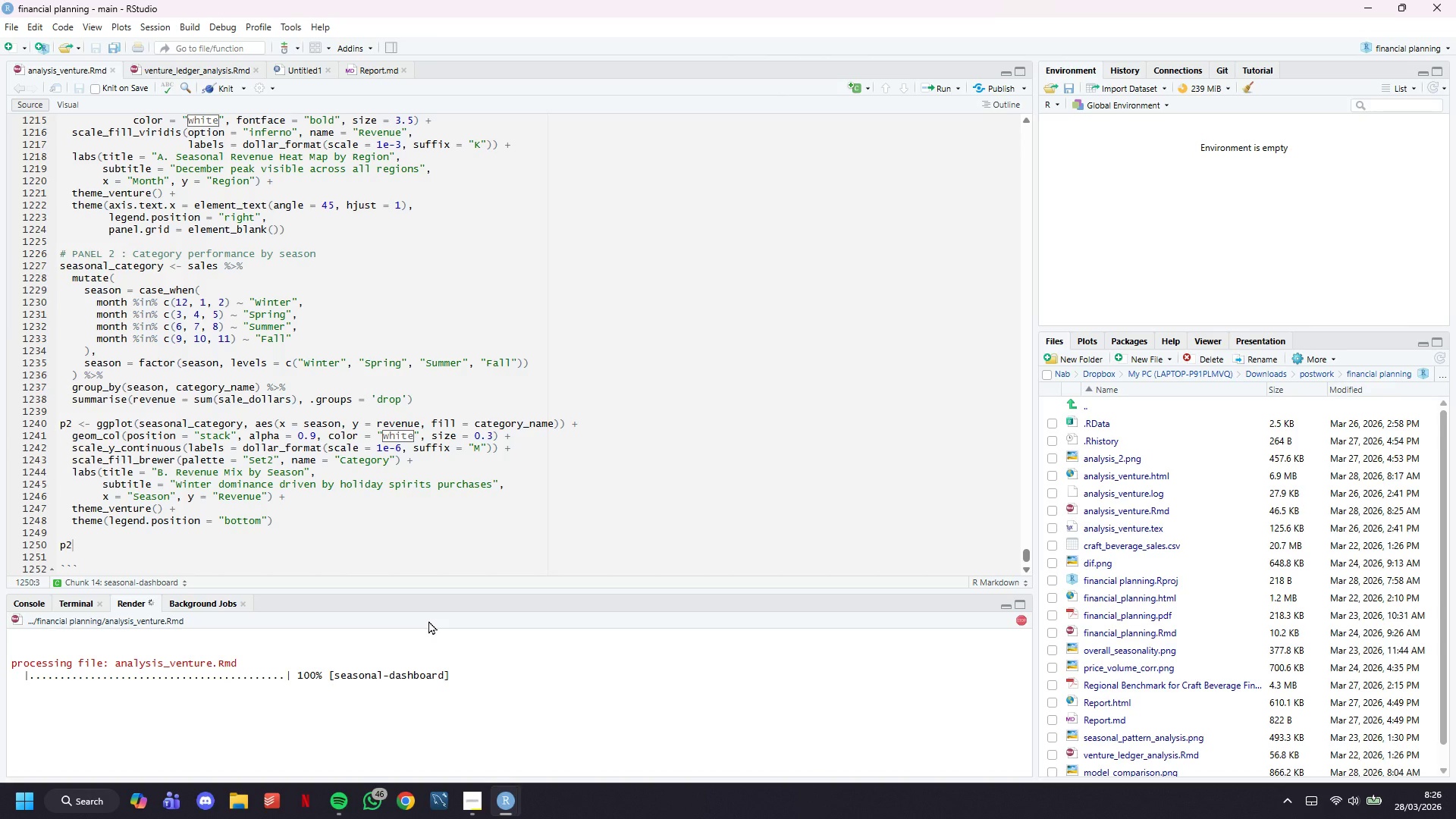 
scroll: coordinate [463, 454], scroll_direction: down, amount: 7.0
 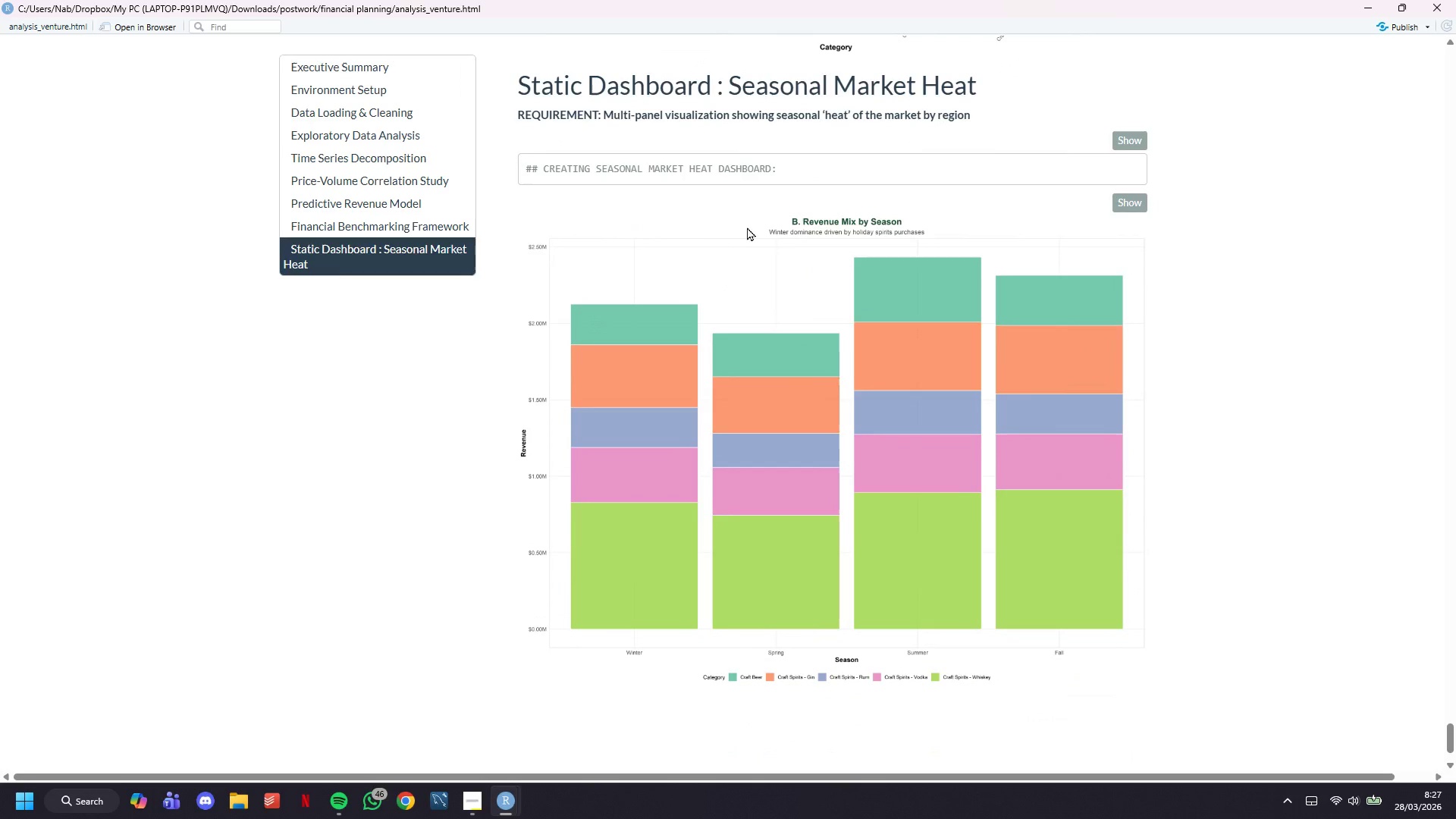 
left_click_drag(start_coordinate=[782, 216], to_coordinate=[930, 505])
 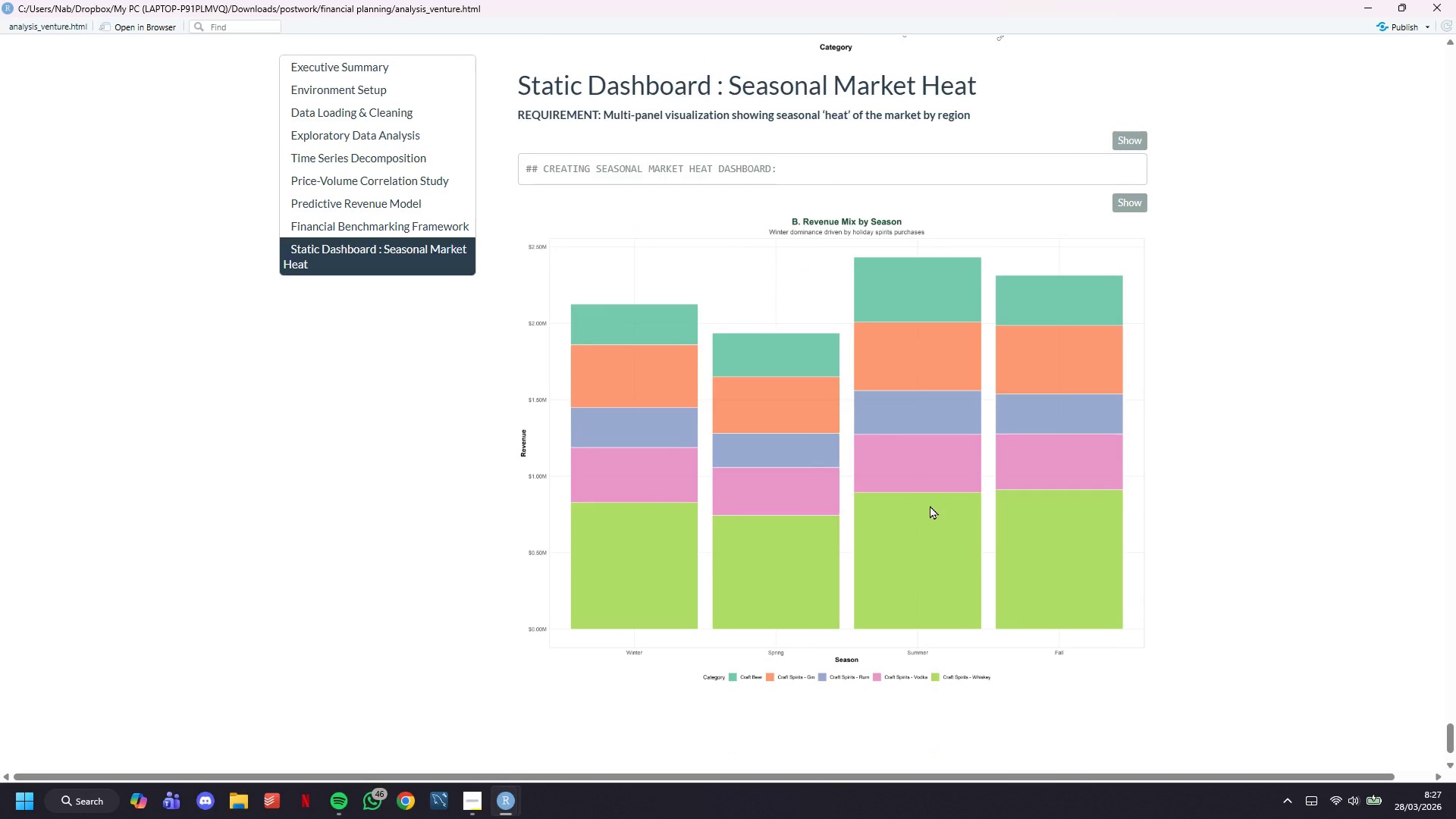 
double_click([930, 505])
 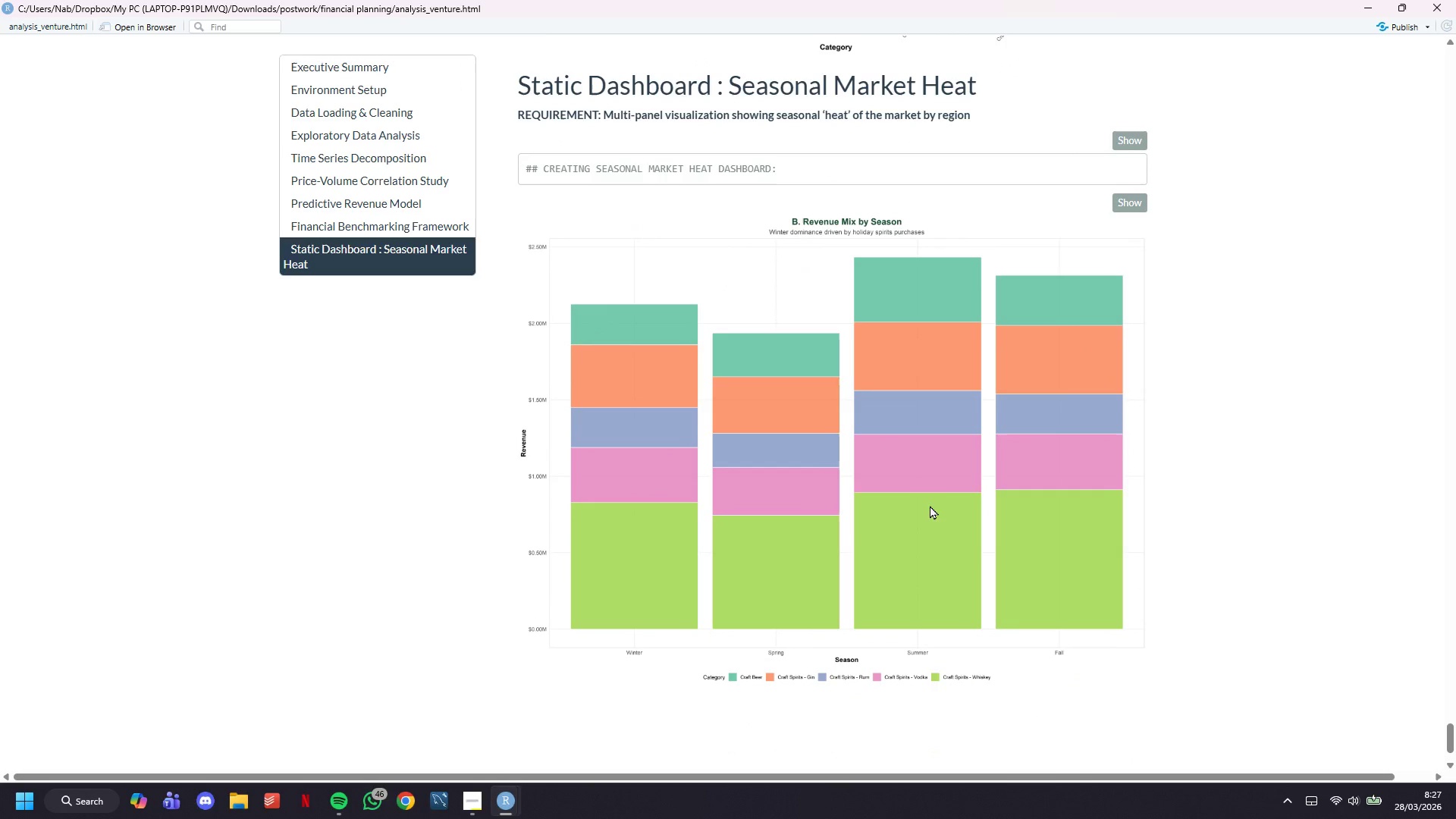 
triple_click([930, 505])
 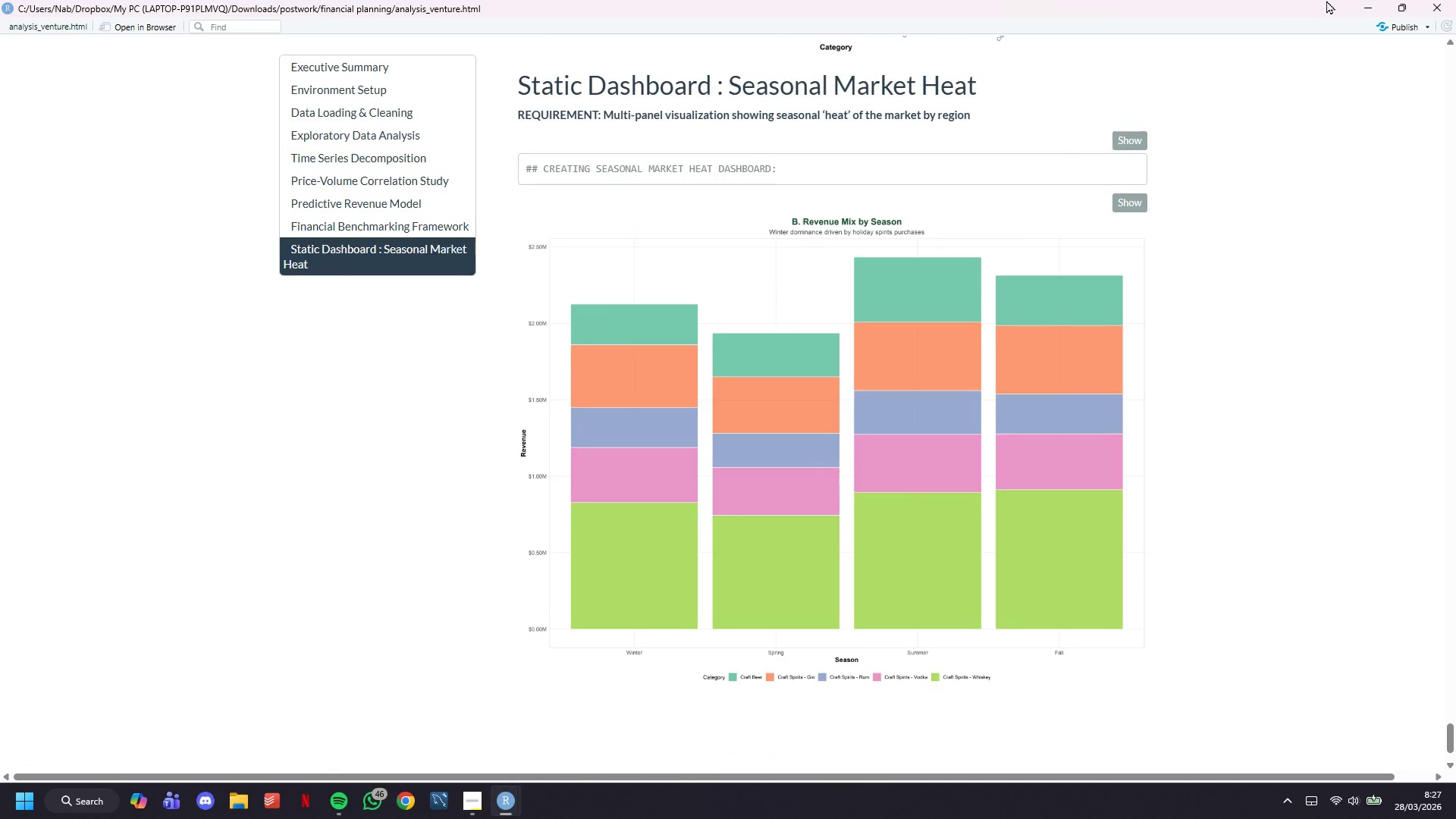 
left_click([1365, 3])
 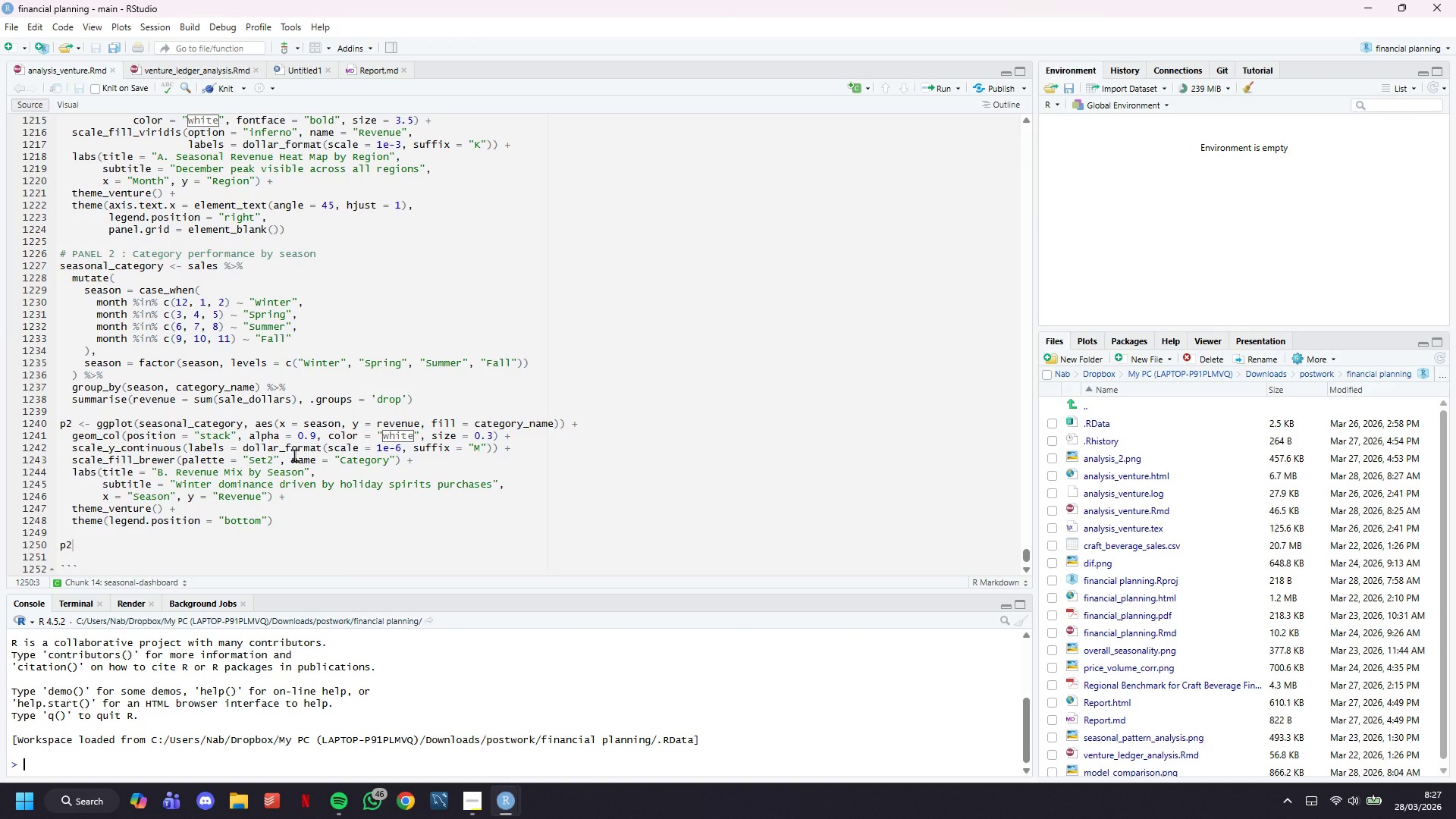 
scroll: coordinate [293, 456], scroll_direction: down, amount: 5.0
 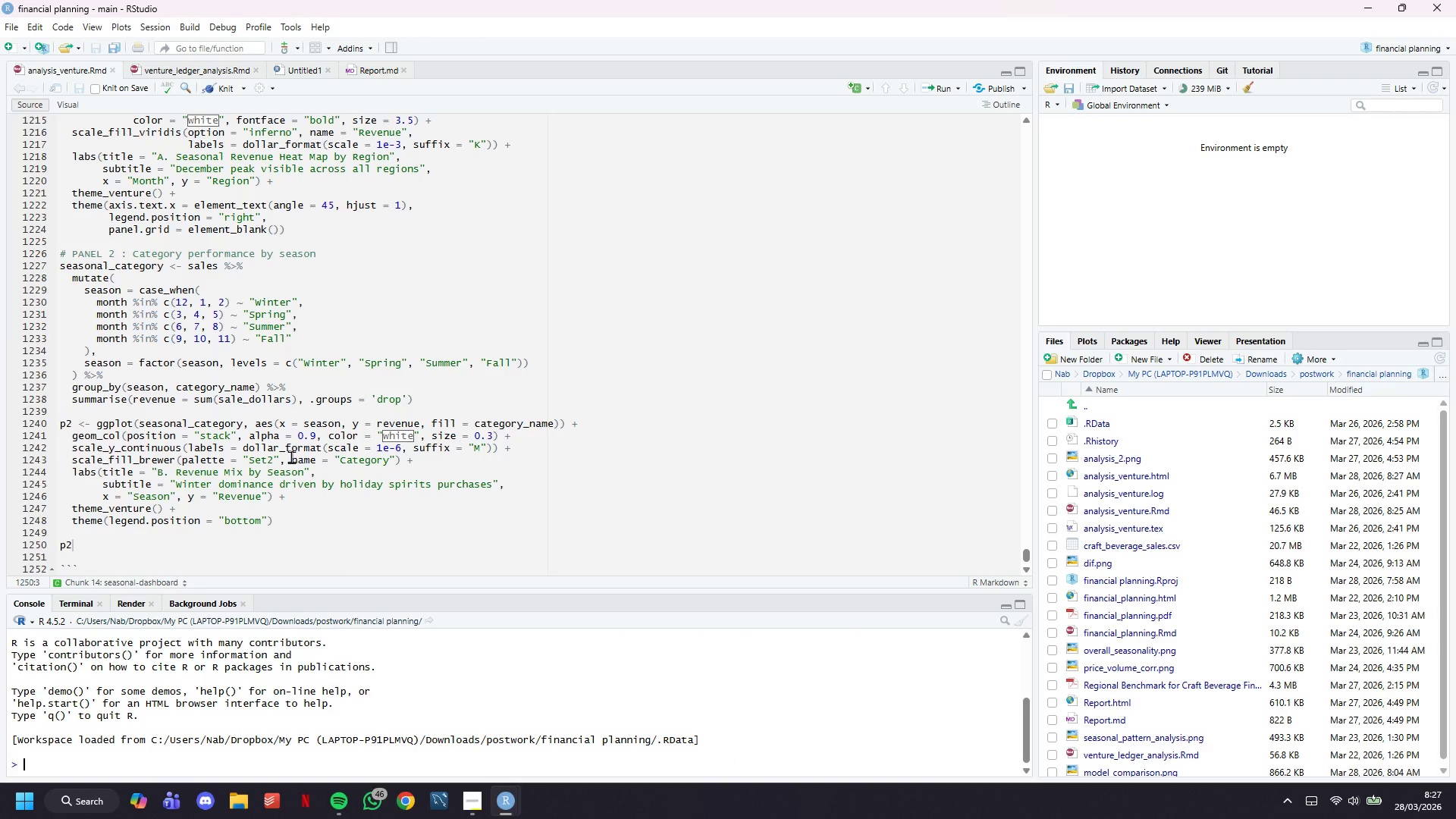 
key(Backspace)
 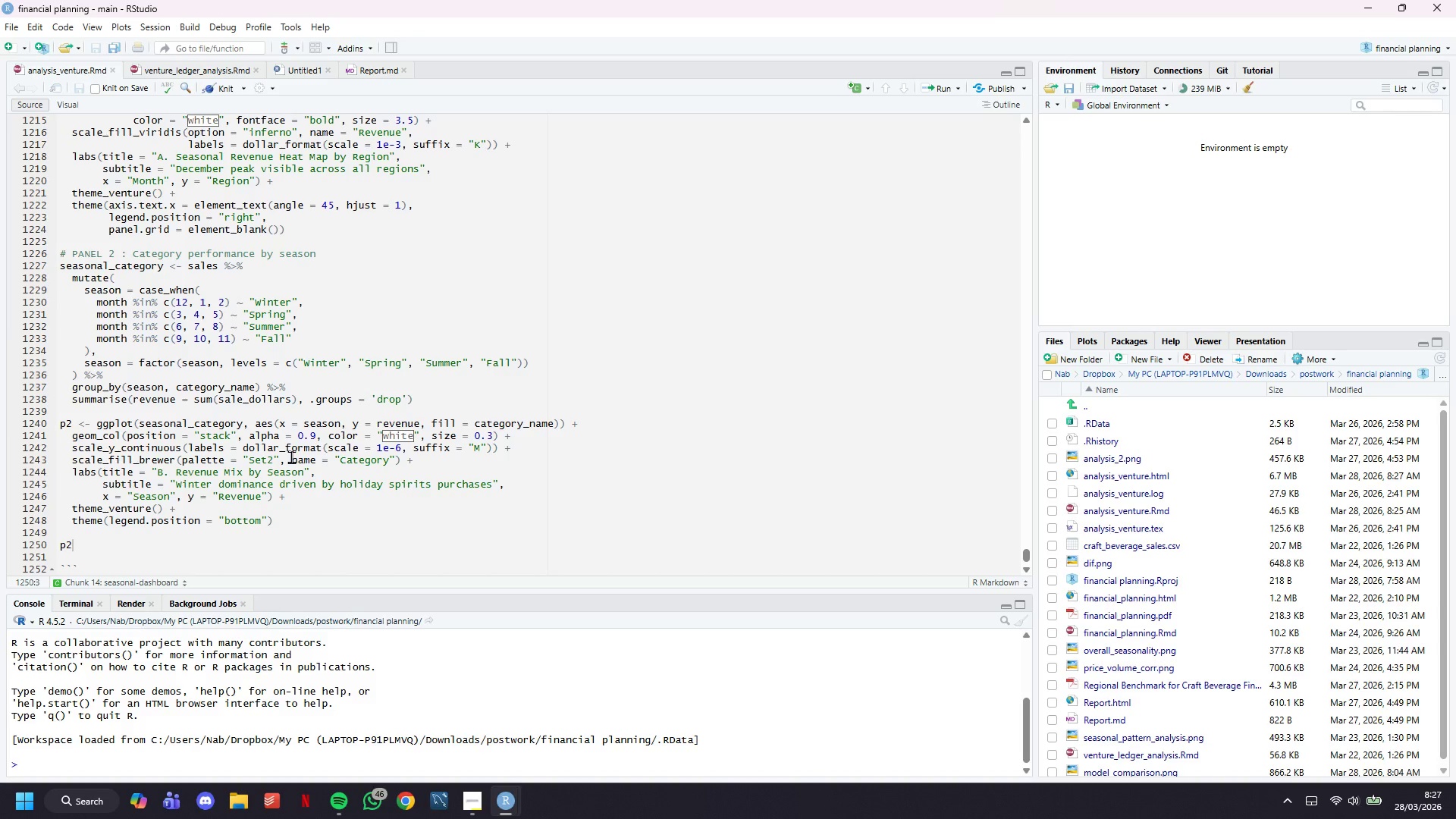 
key(Backspace)
 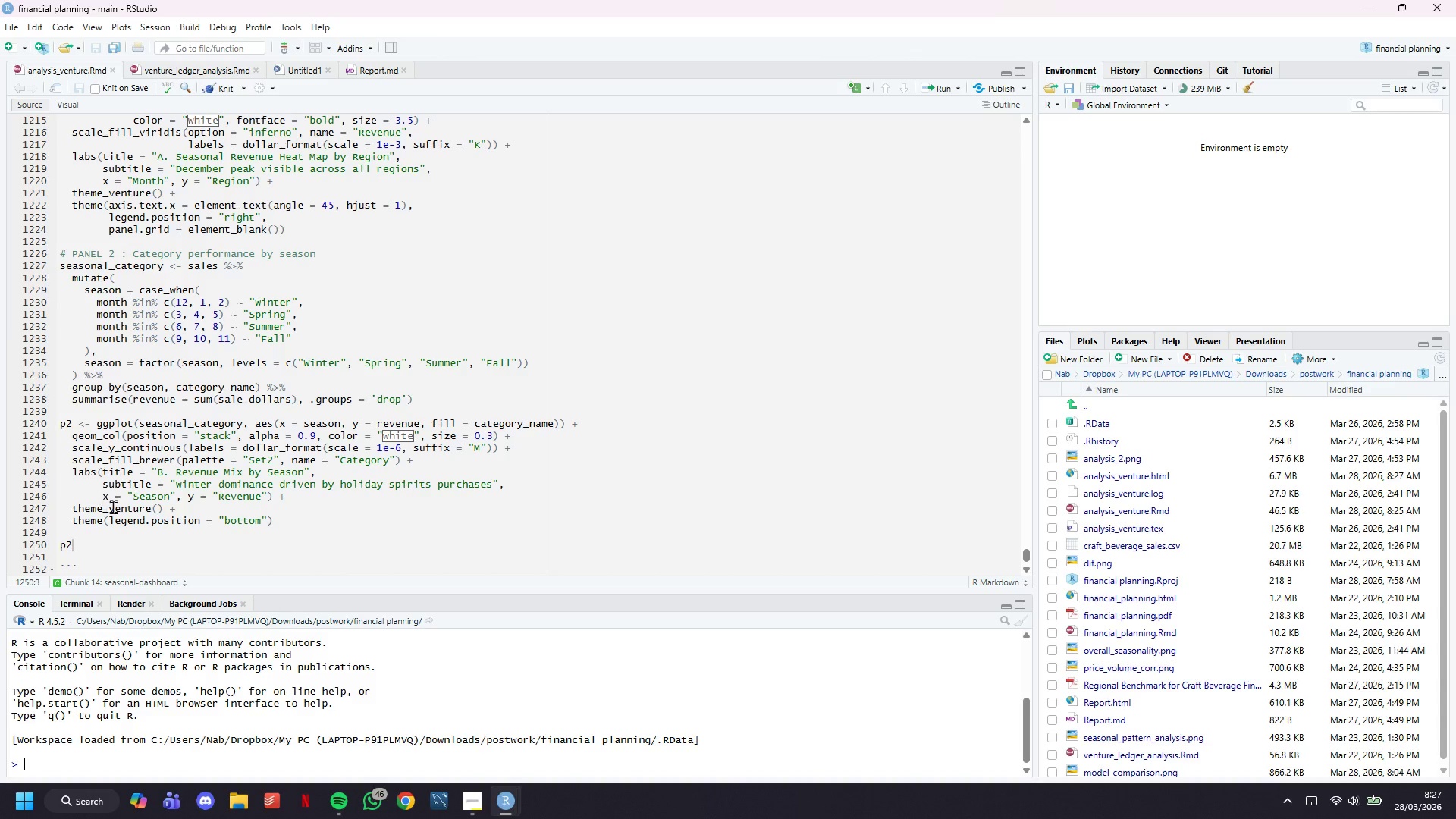 
left_click([118, 537])
 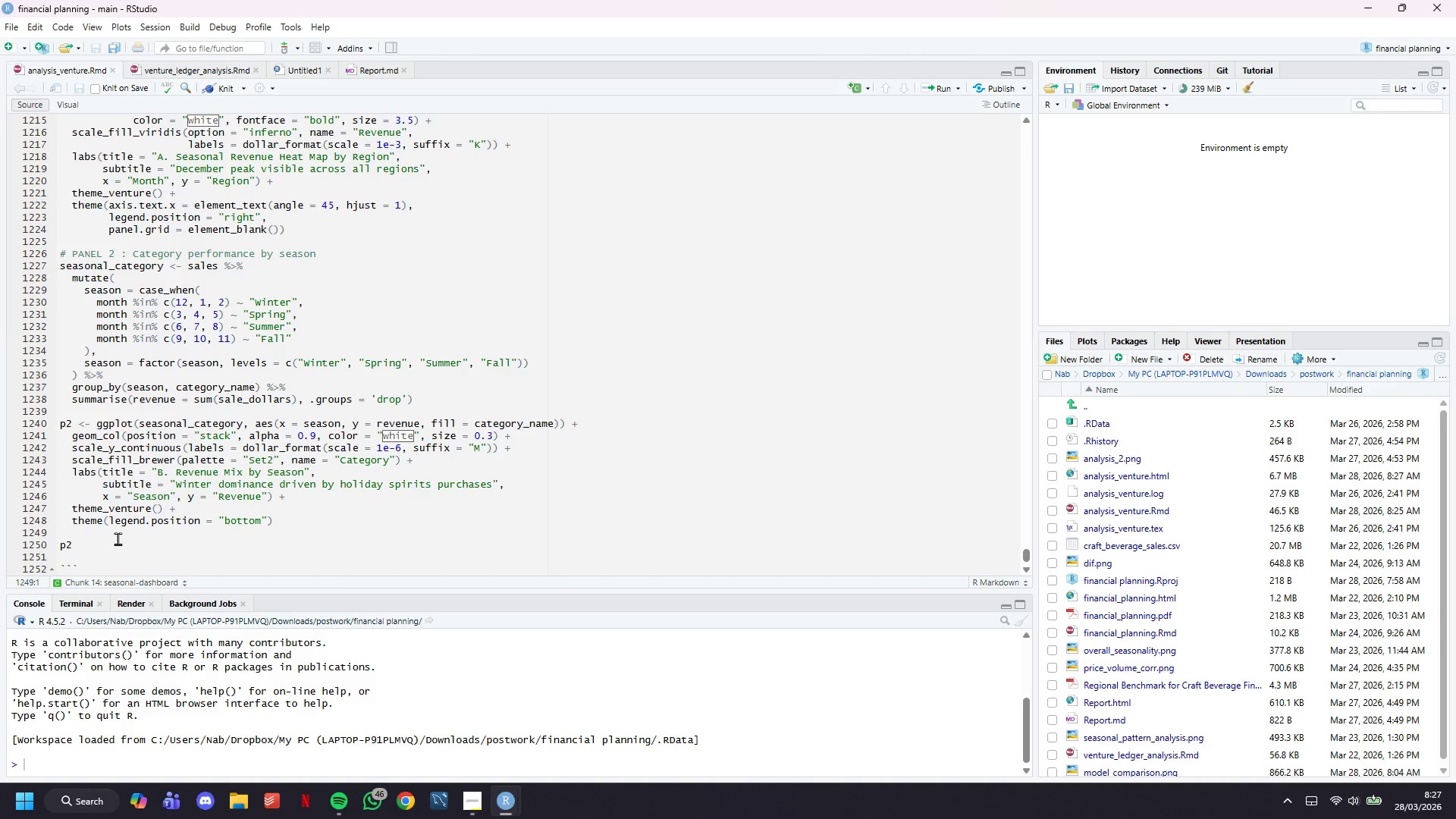 
key(ArrowDown)
 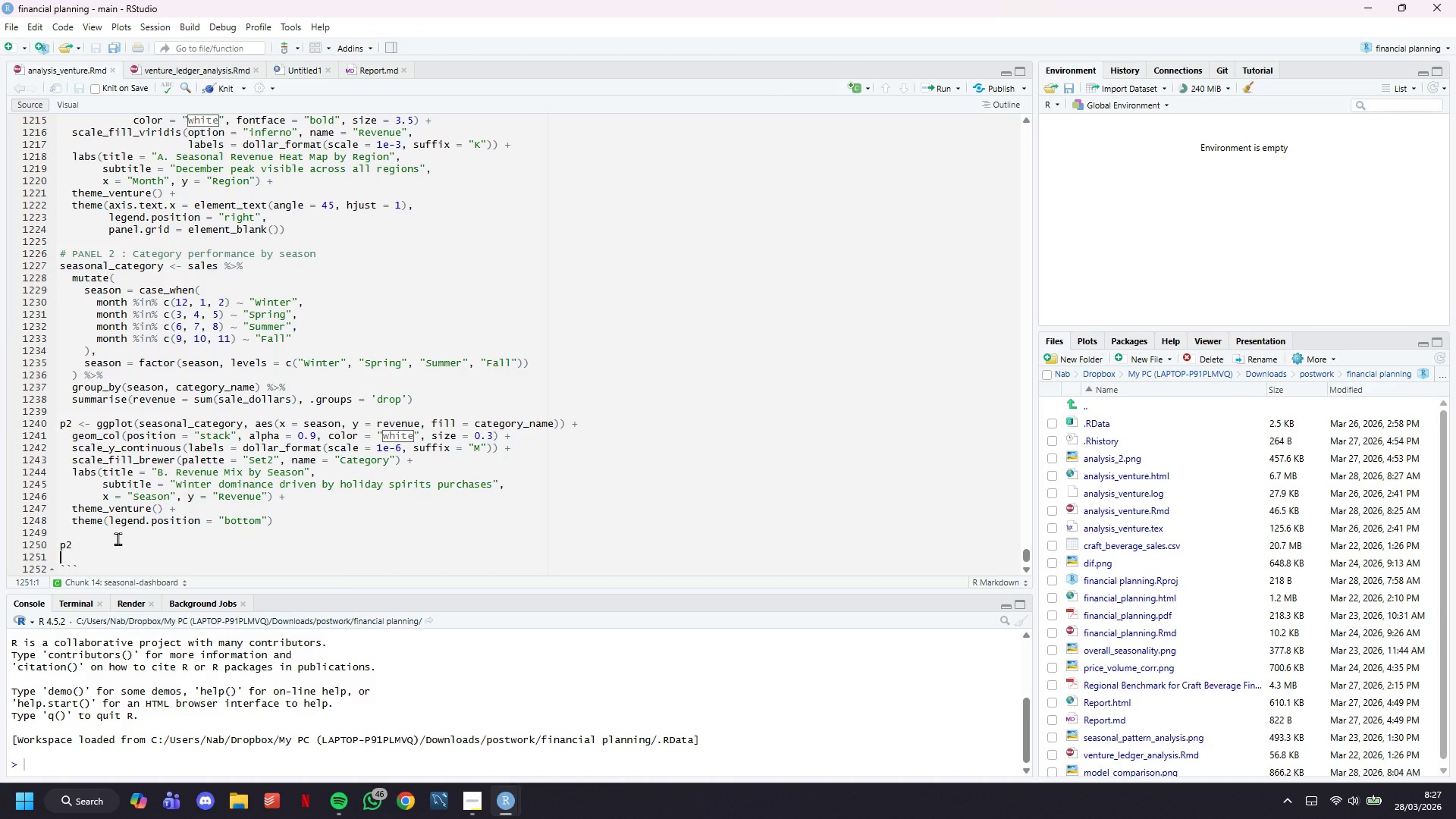 
key(ArrowDown)
 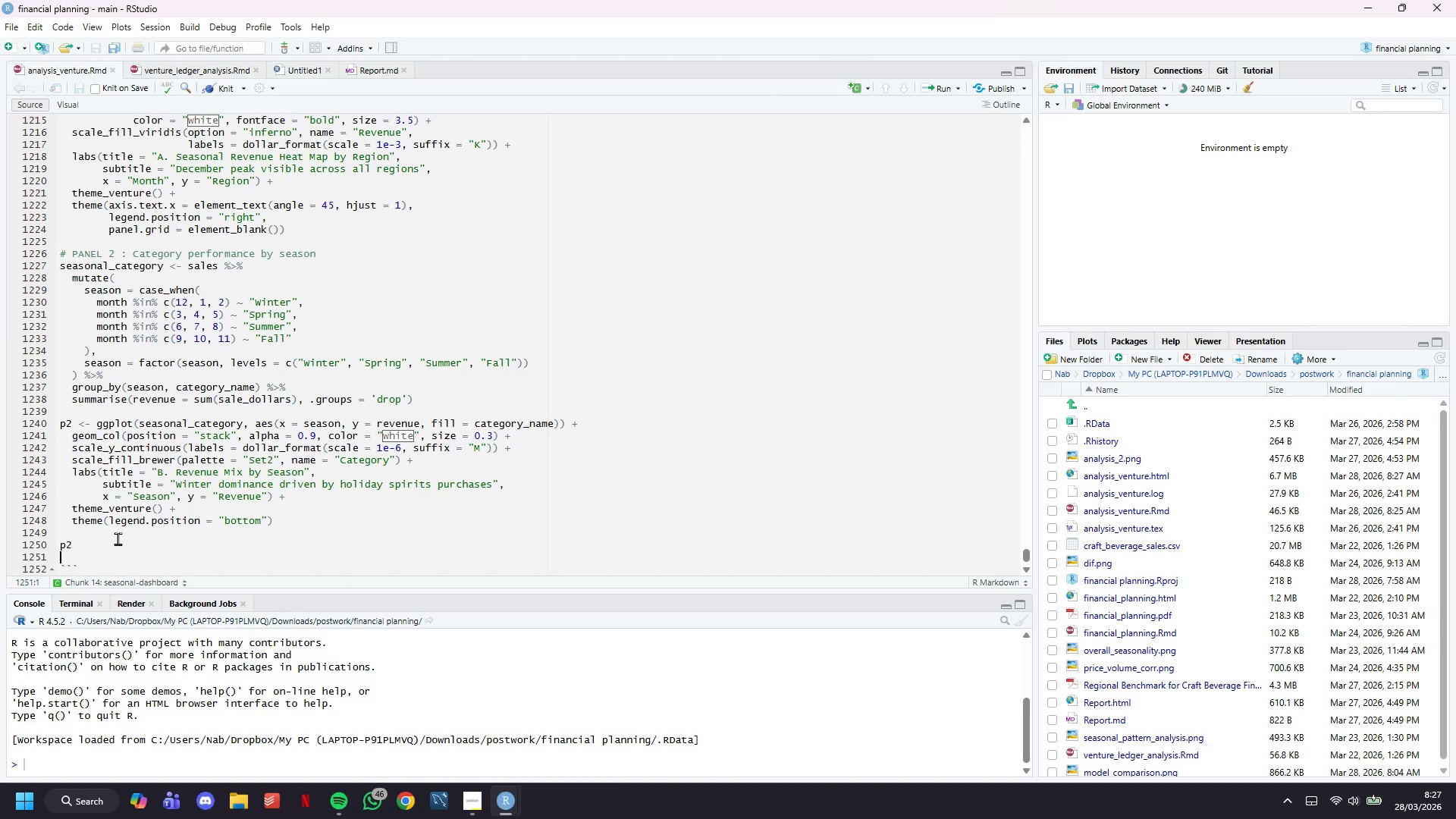 
key(ArrowLeft)
 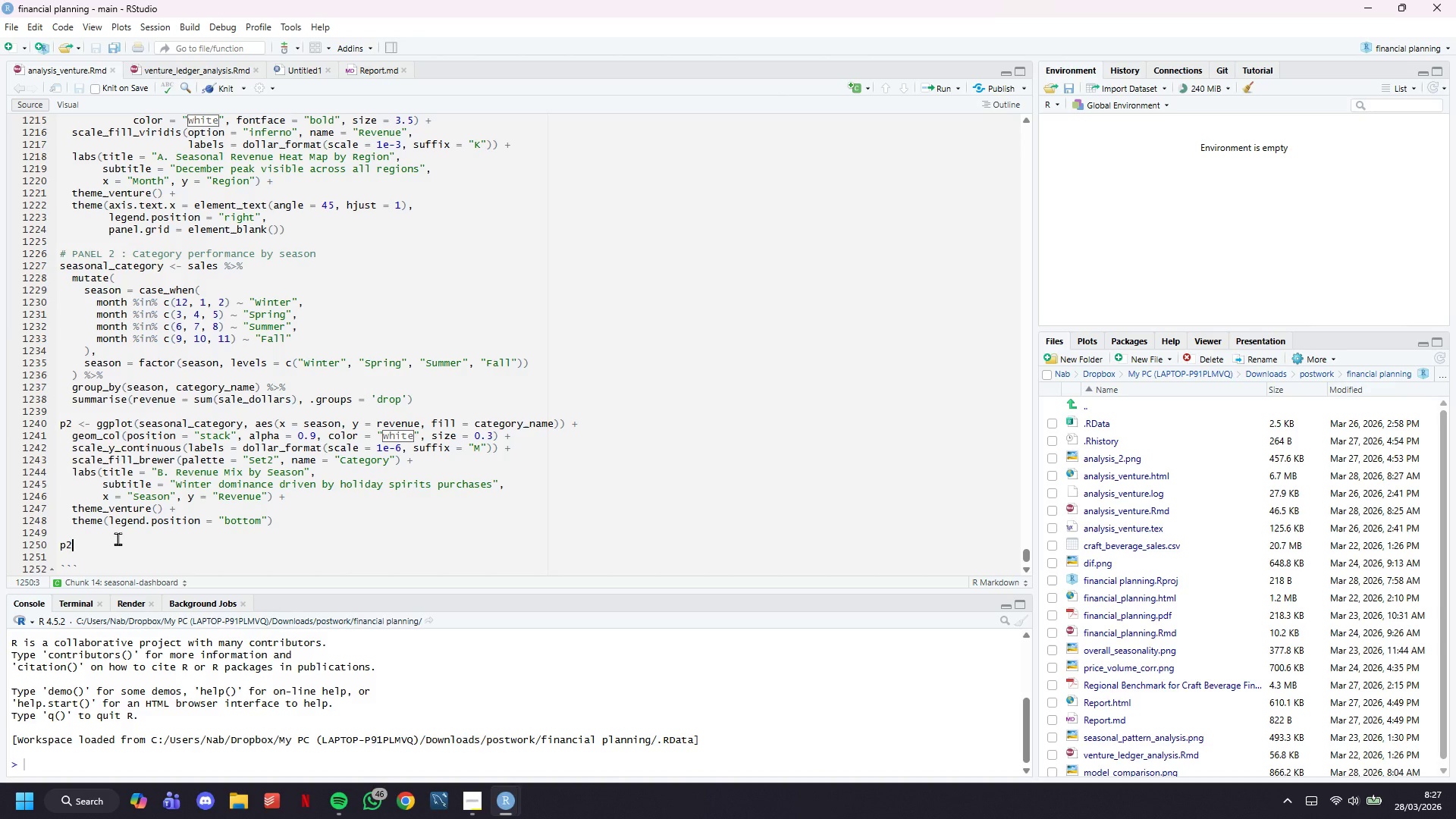 
key(Backspace)
key(Backspace)
type(# PN)
key(Backspace)
type(ANEL 3 : Monthly growth rates)
 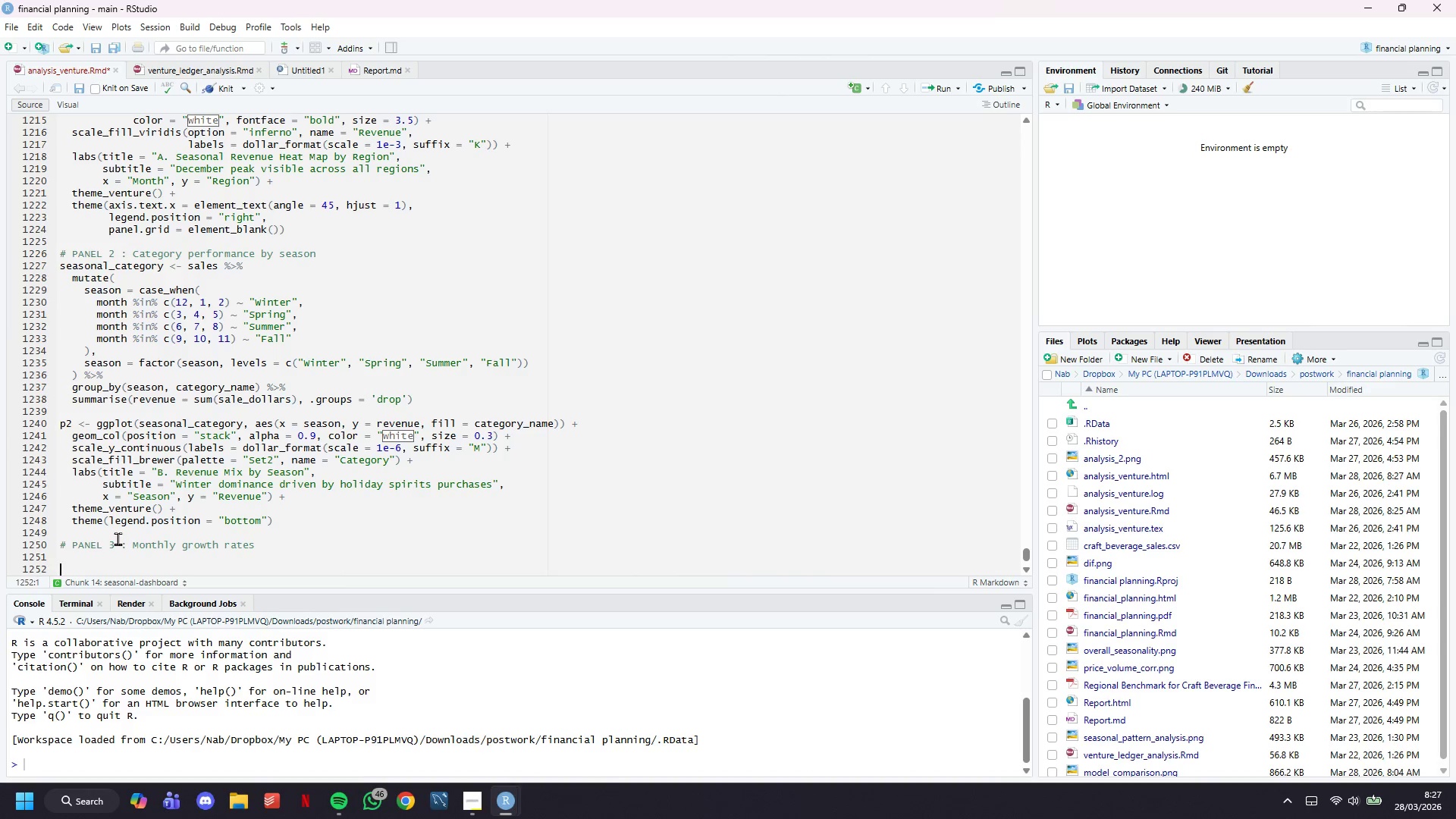 
 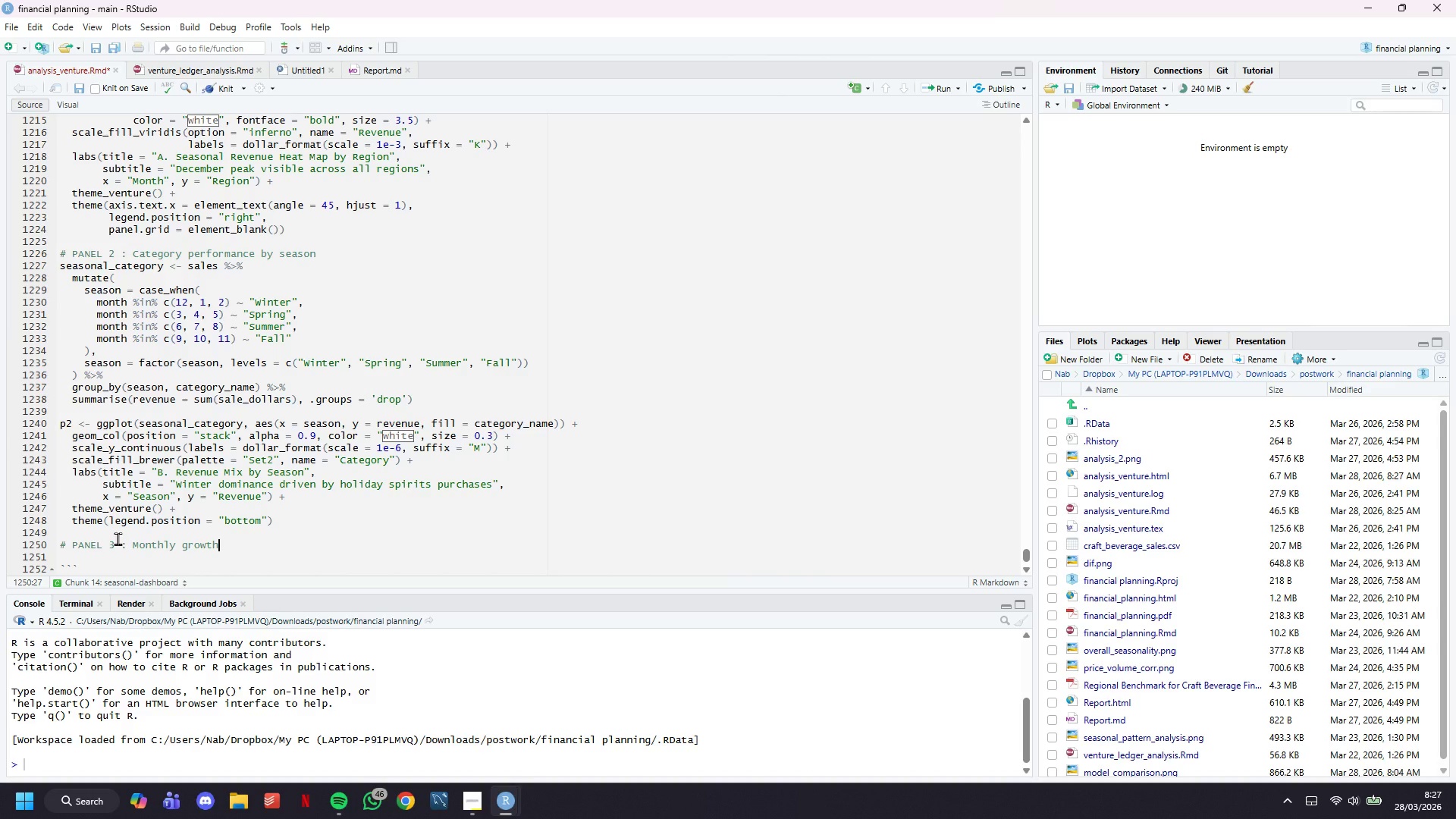 
key(Enter)
 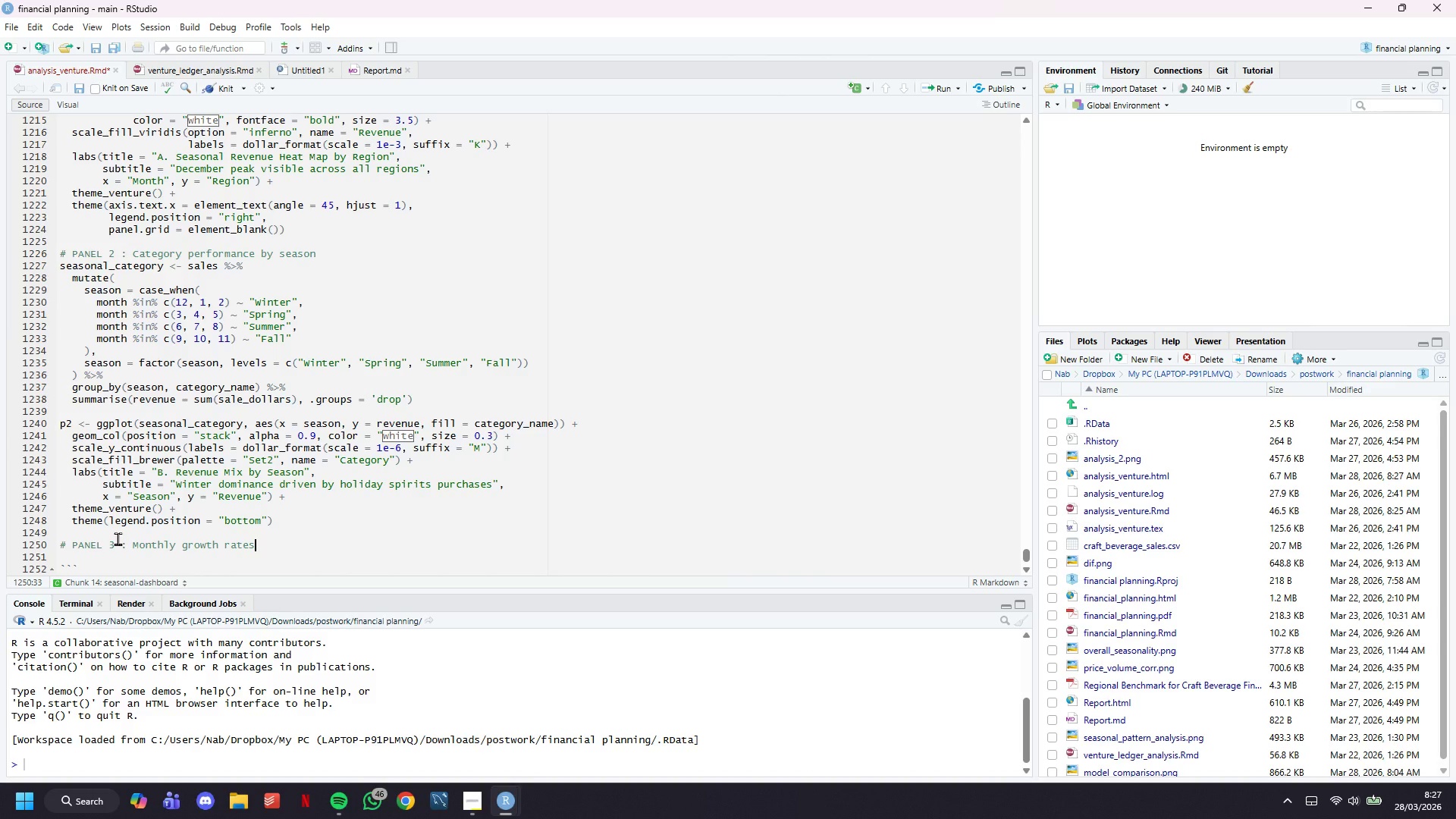 
key(Enter)
 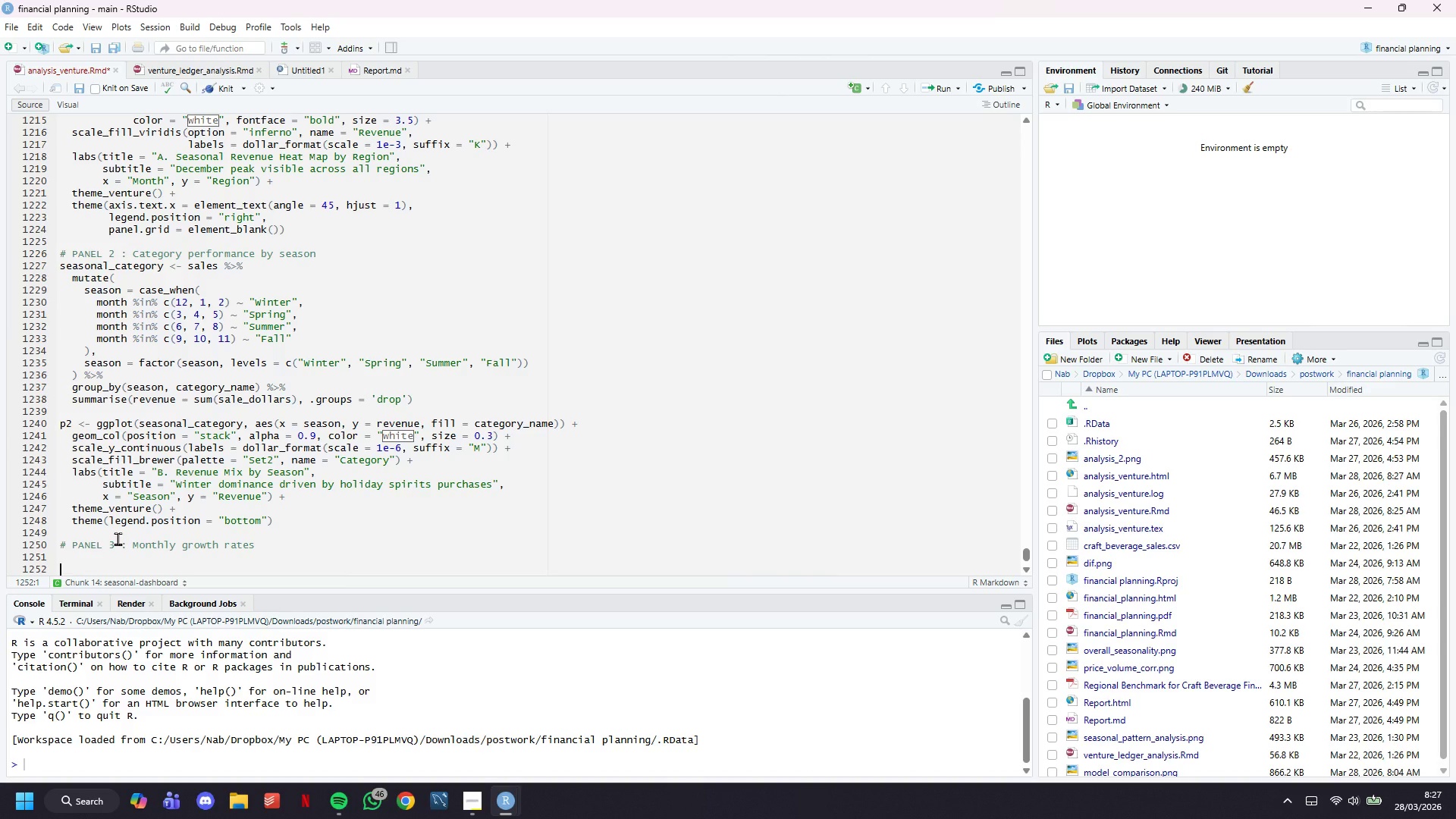 
key(ArrowUp)
 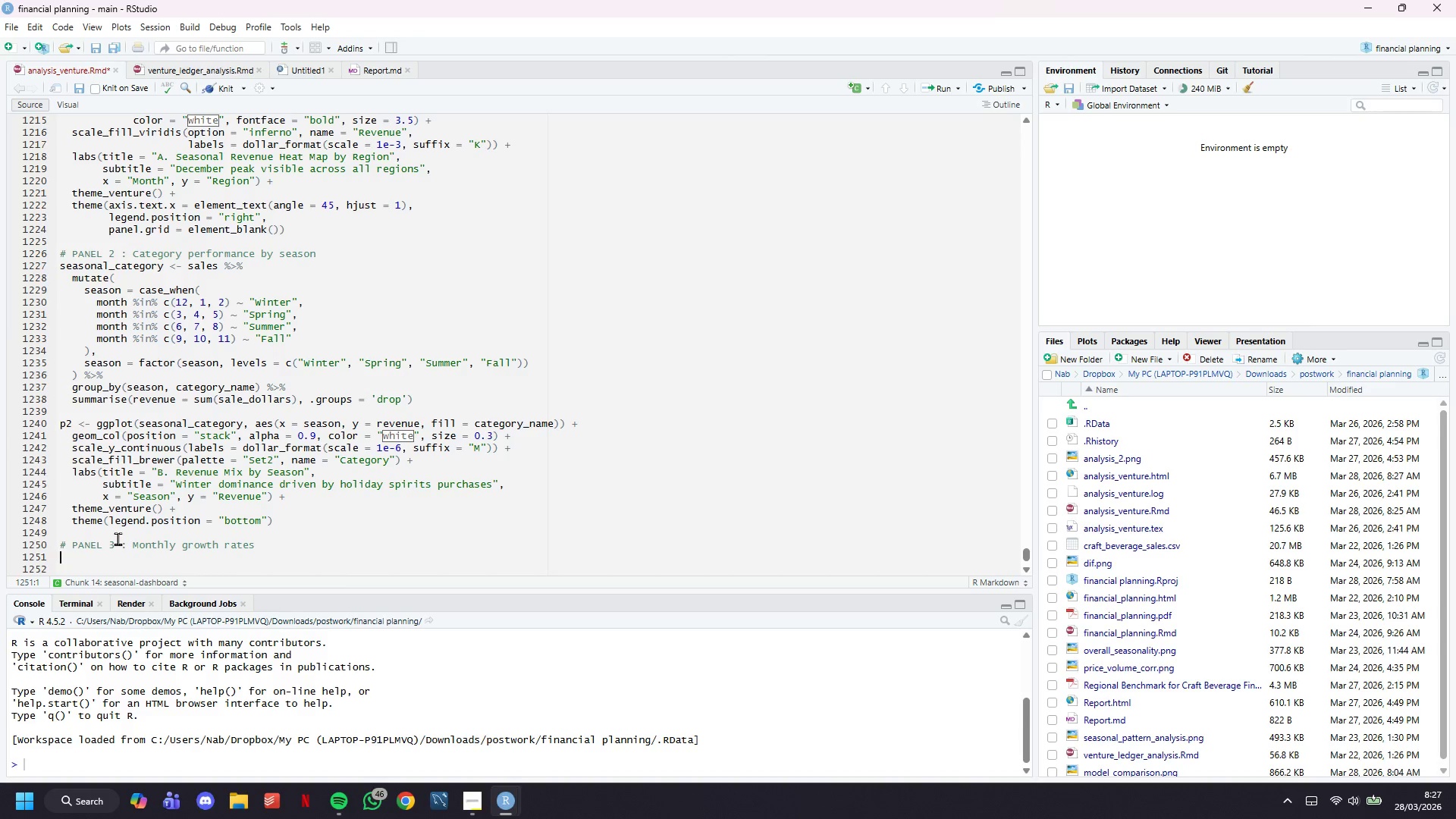 
wait(31.97)
 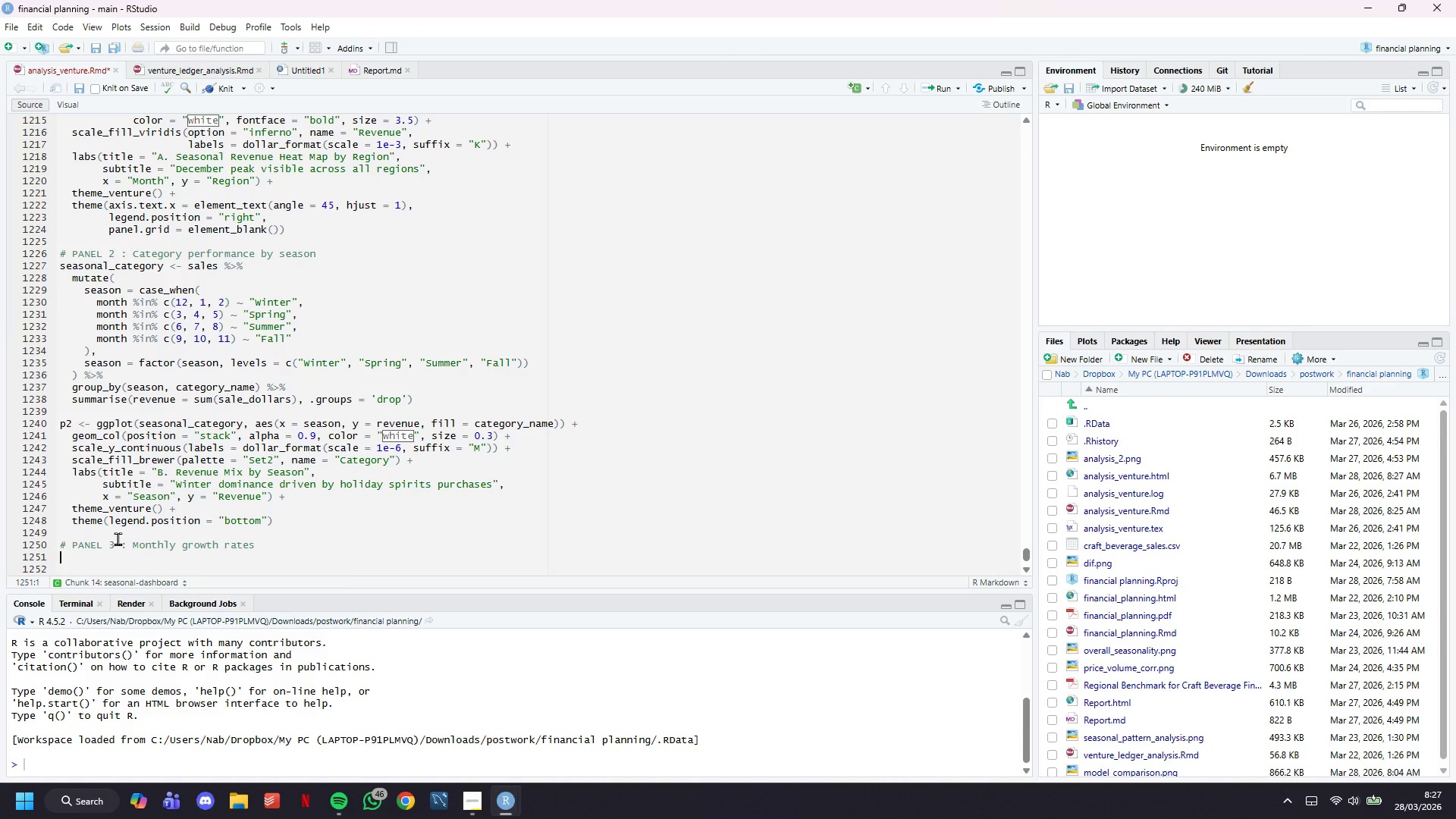 
scroll: coordinate [265, 456], scroll_direction: down, amount: 6.0
 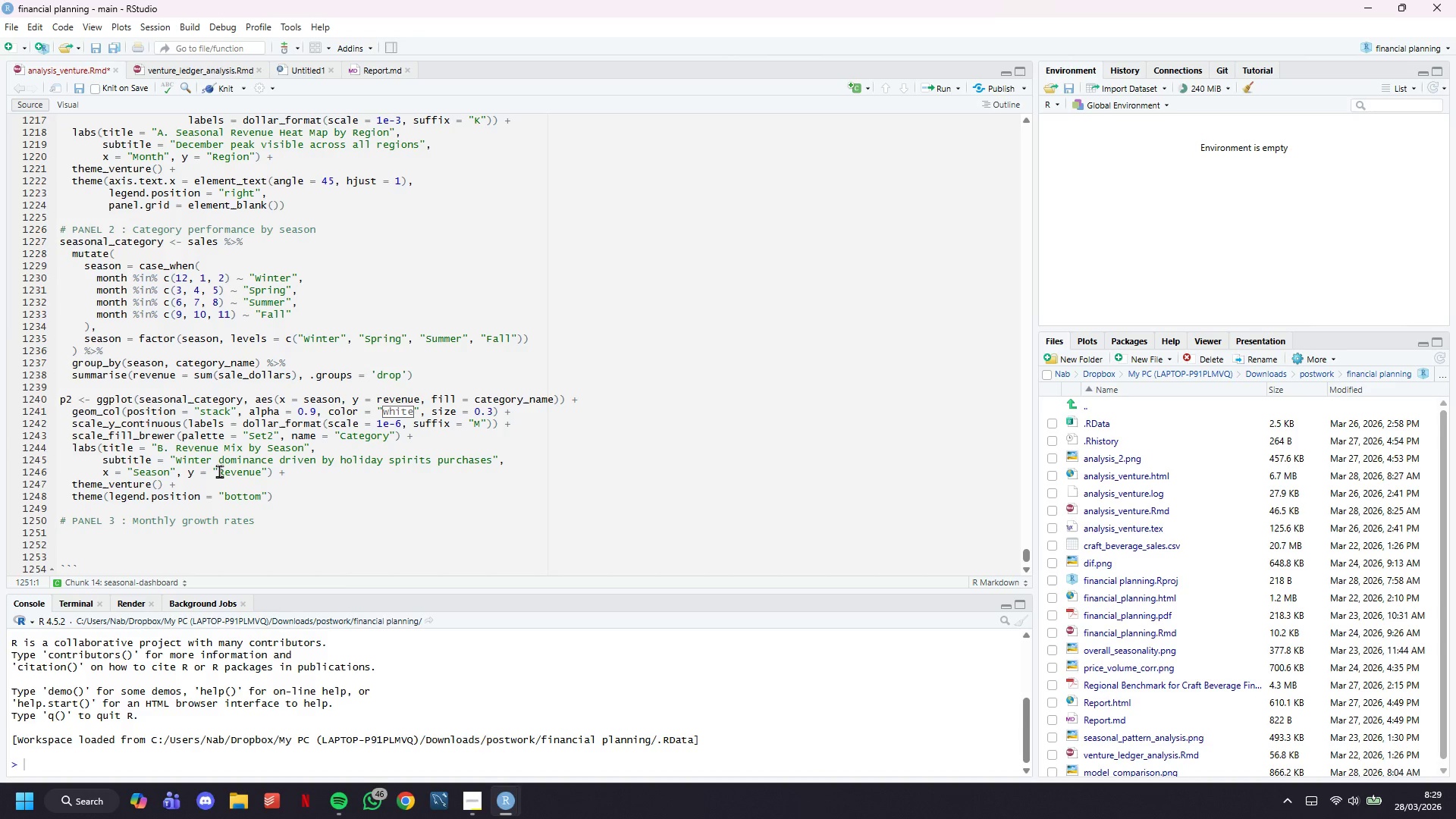 
wait(72.77)
 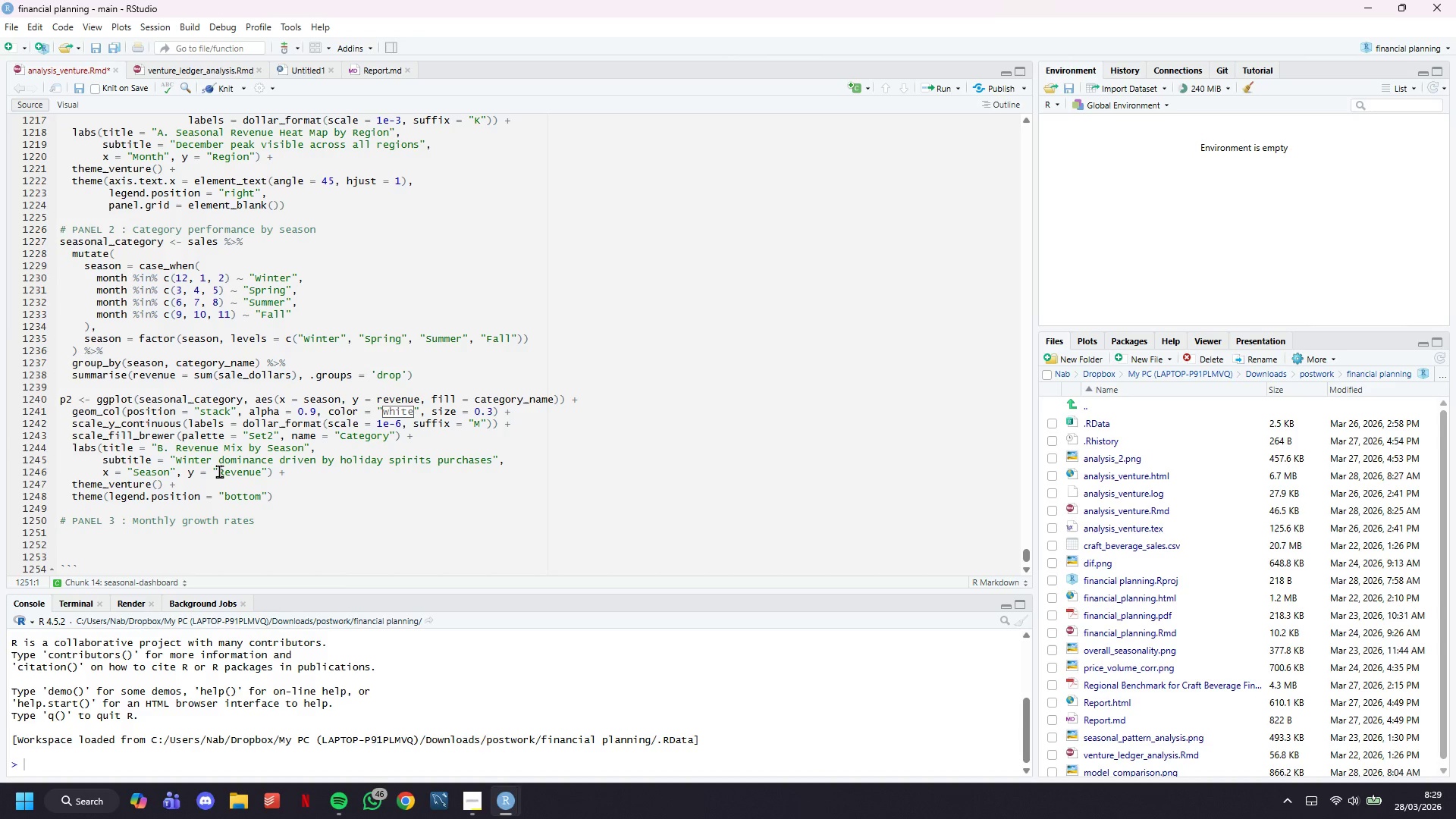 
scroll: coordinate [260, 478], scroll_direction: down, amount: 6.0
 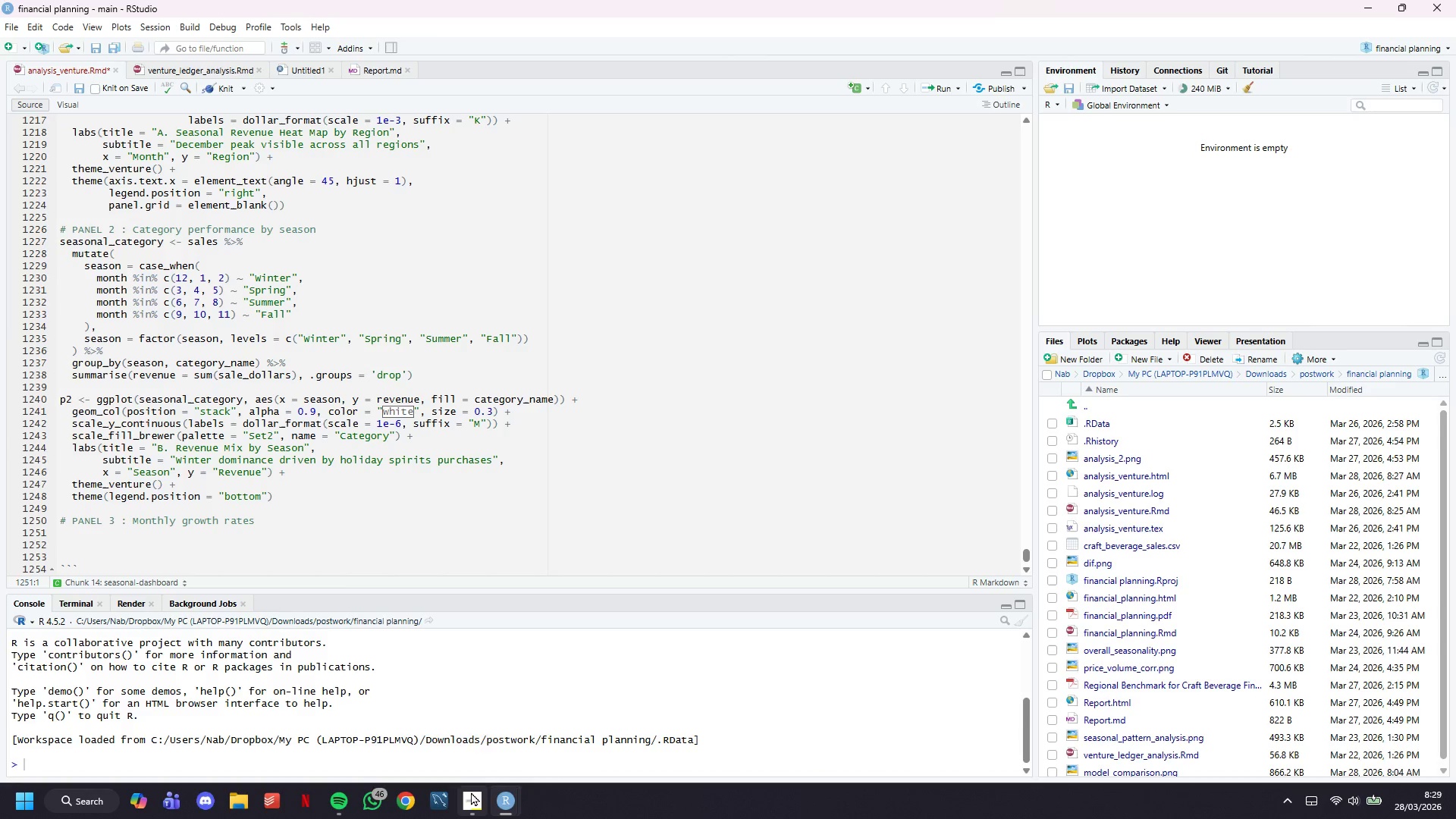 
left_click([468, 746])